 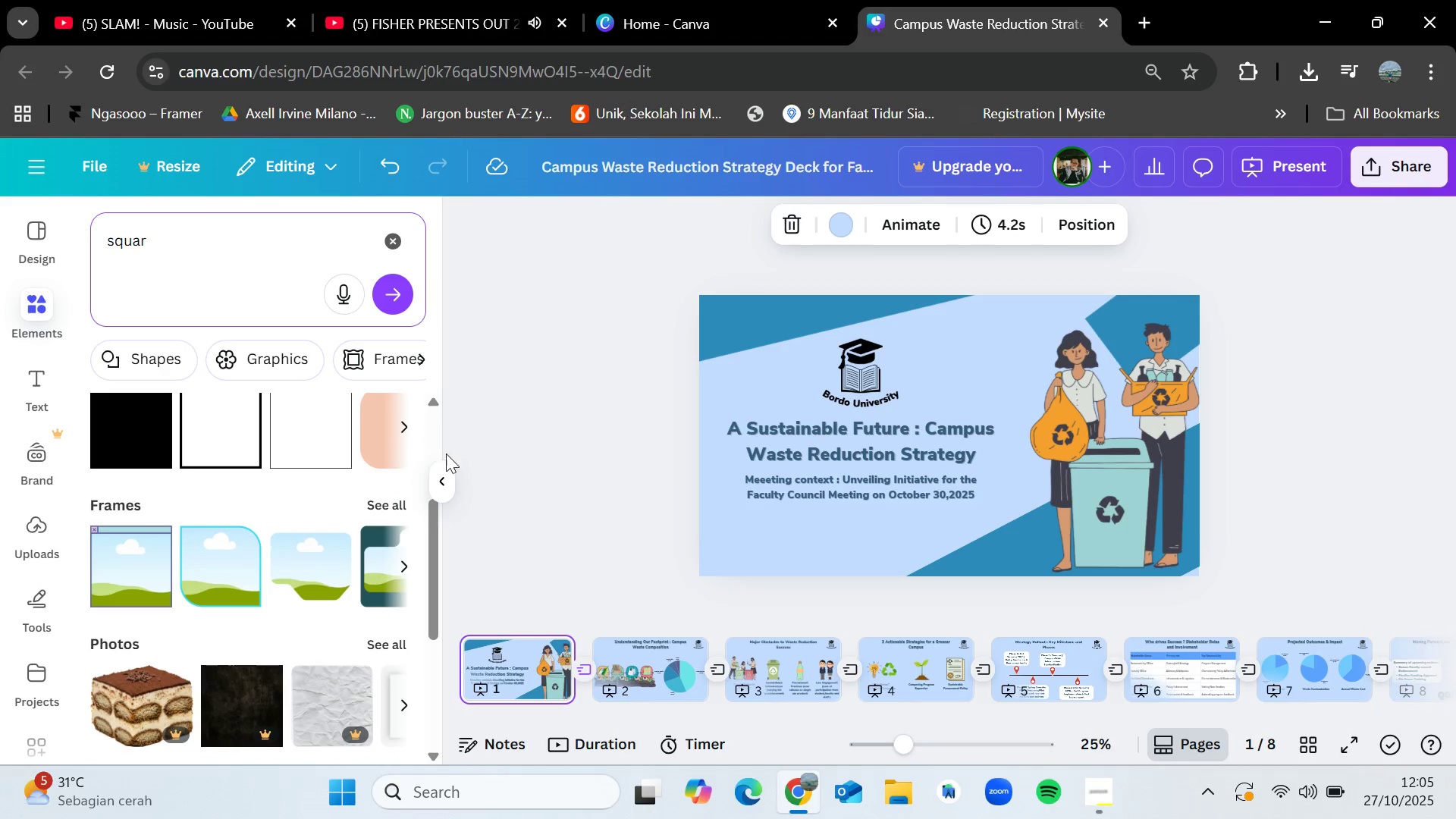 
left_click([595, 472])
 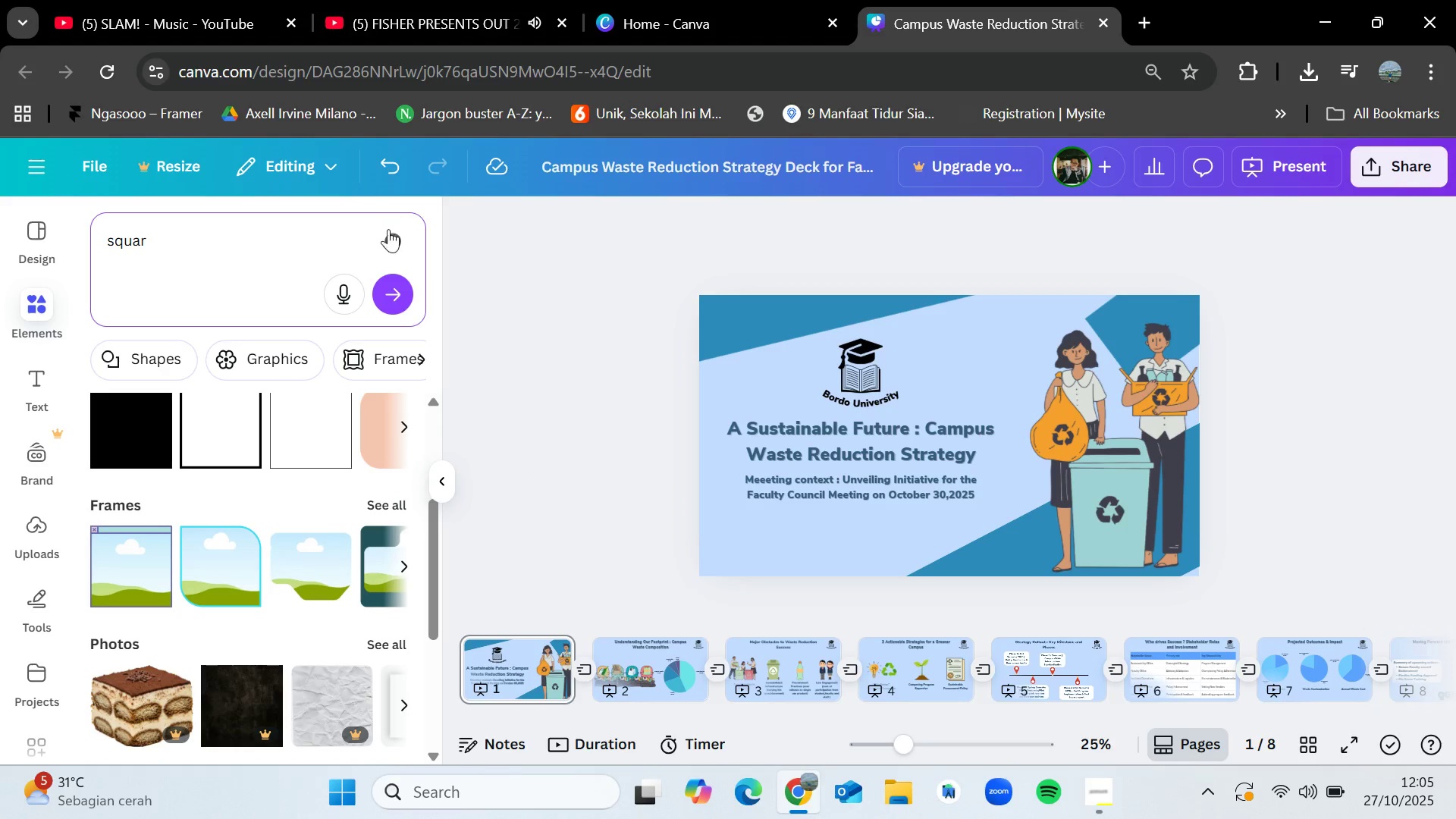 
left_click([398, 246])
 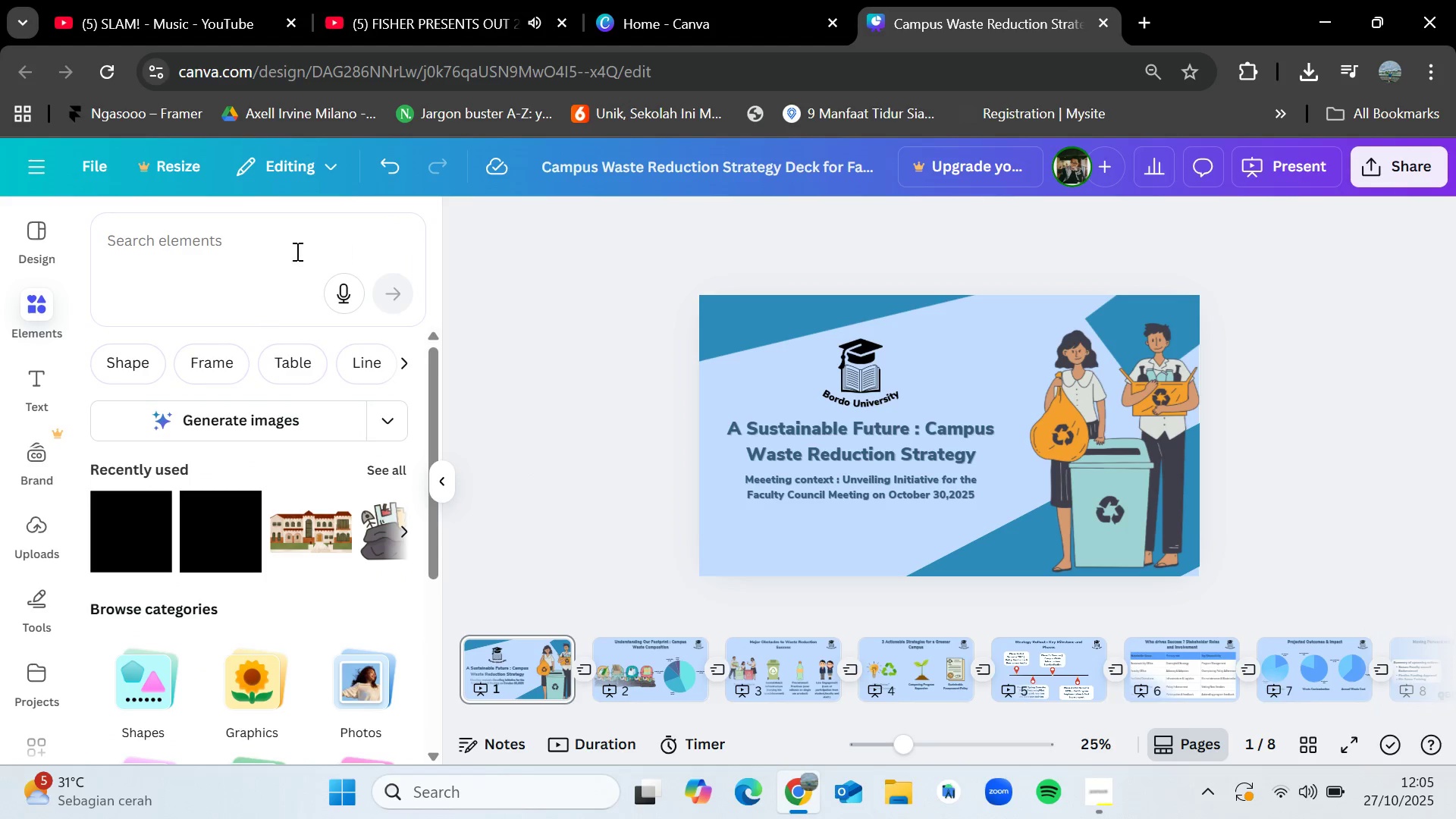 
left_click([294, 253])
 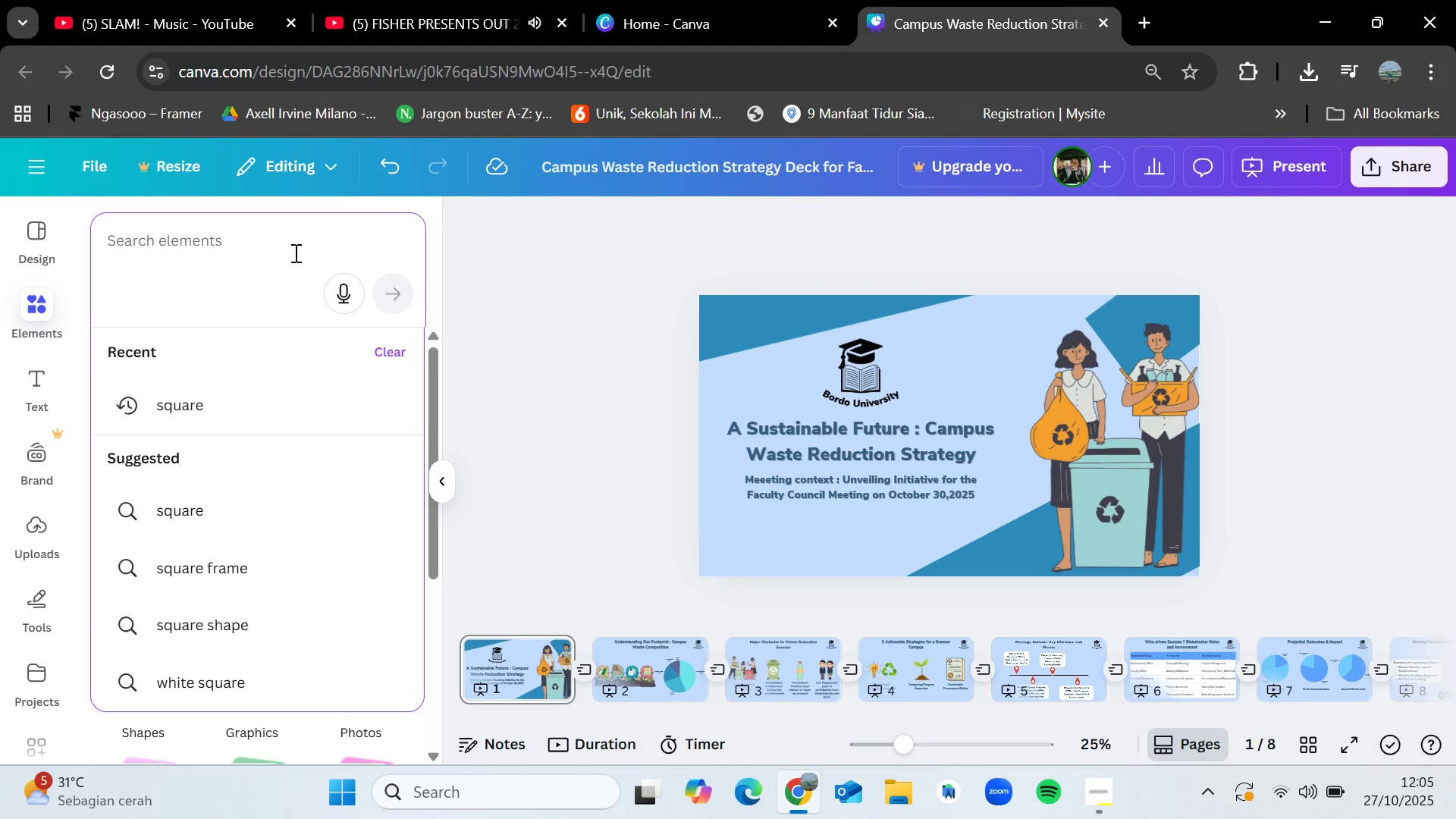 
type(sc)
key(Backspace)
key(Backspace)
key(Backspace)
type(univeristy)
key(Backspace)
key(Backspace)
key(Backspace)
key(Backspace)
key(Backspace)
type(rsity)
 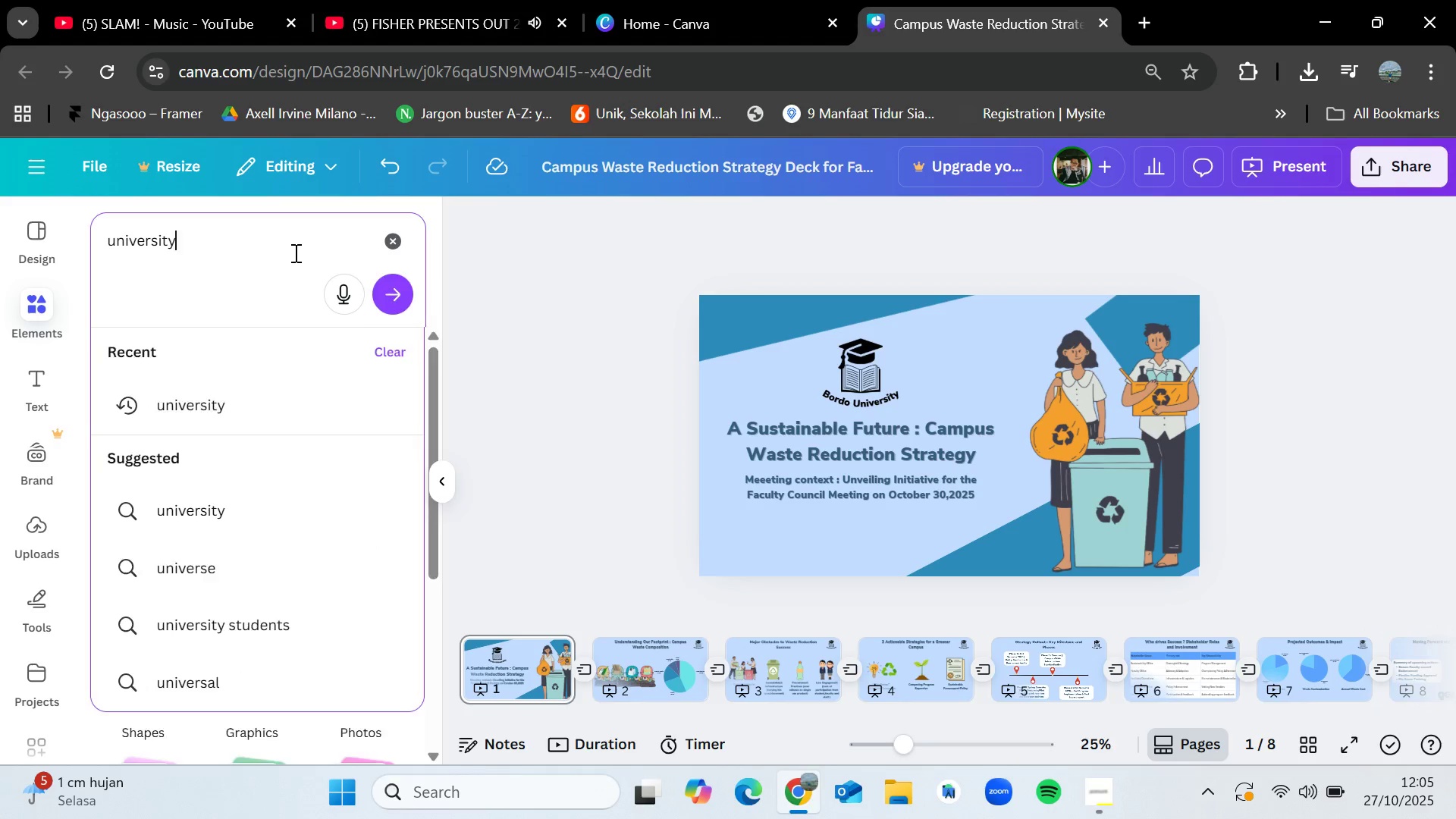 
key(Enter)
 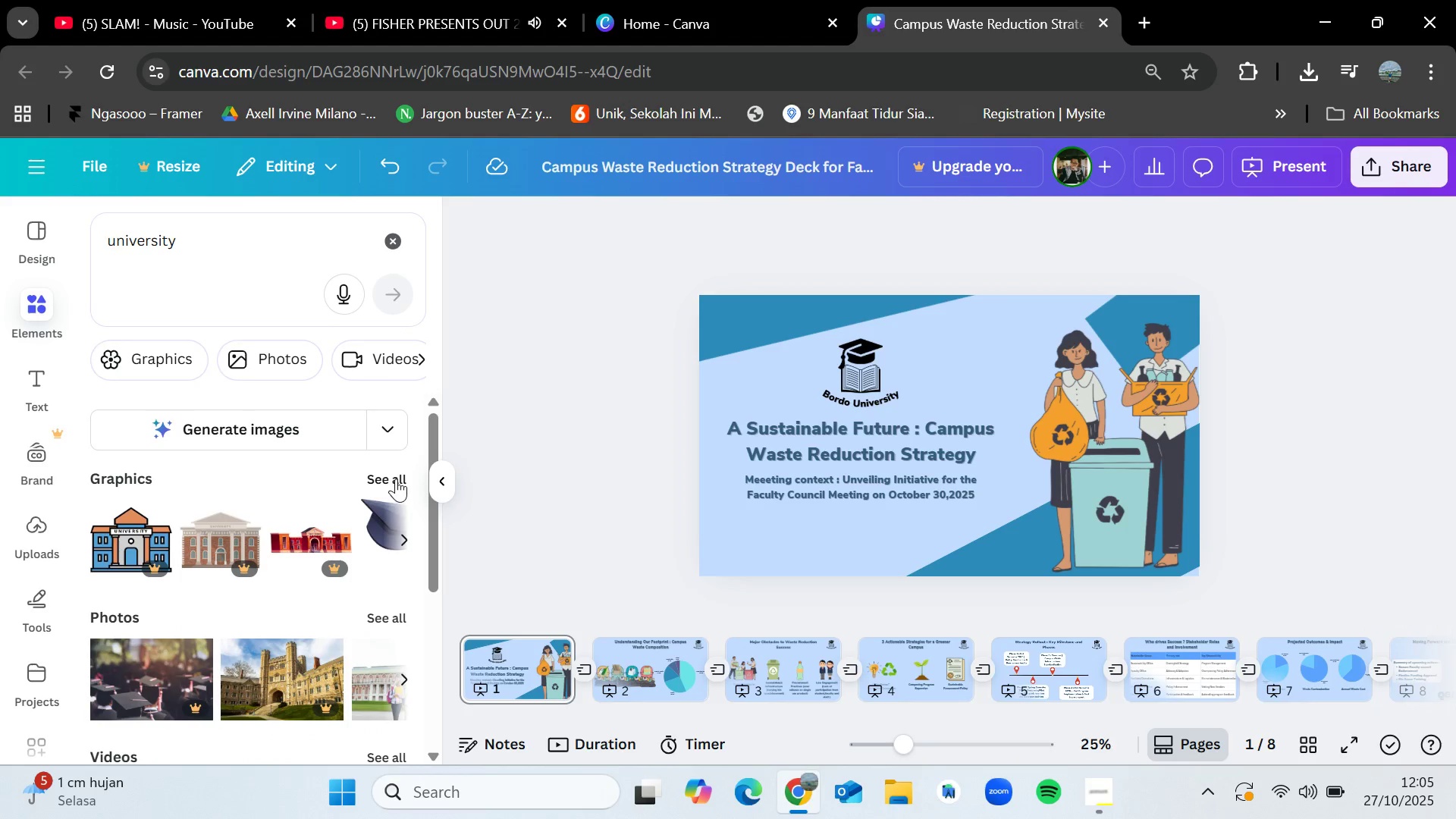 
left_click([398, 472])
 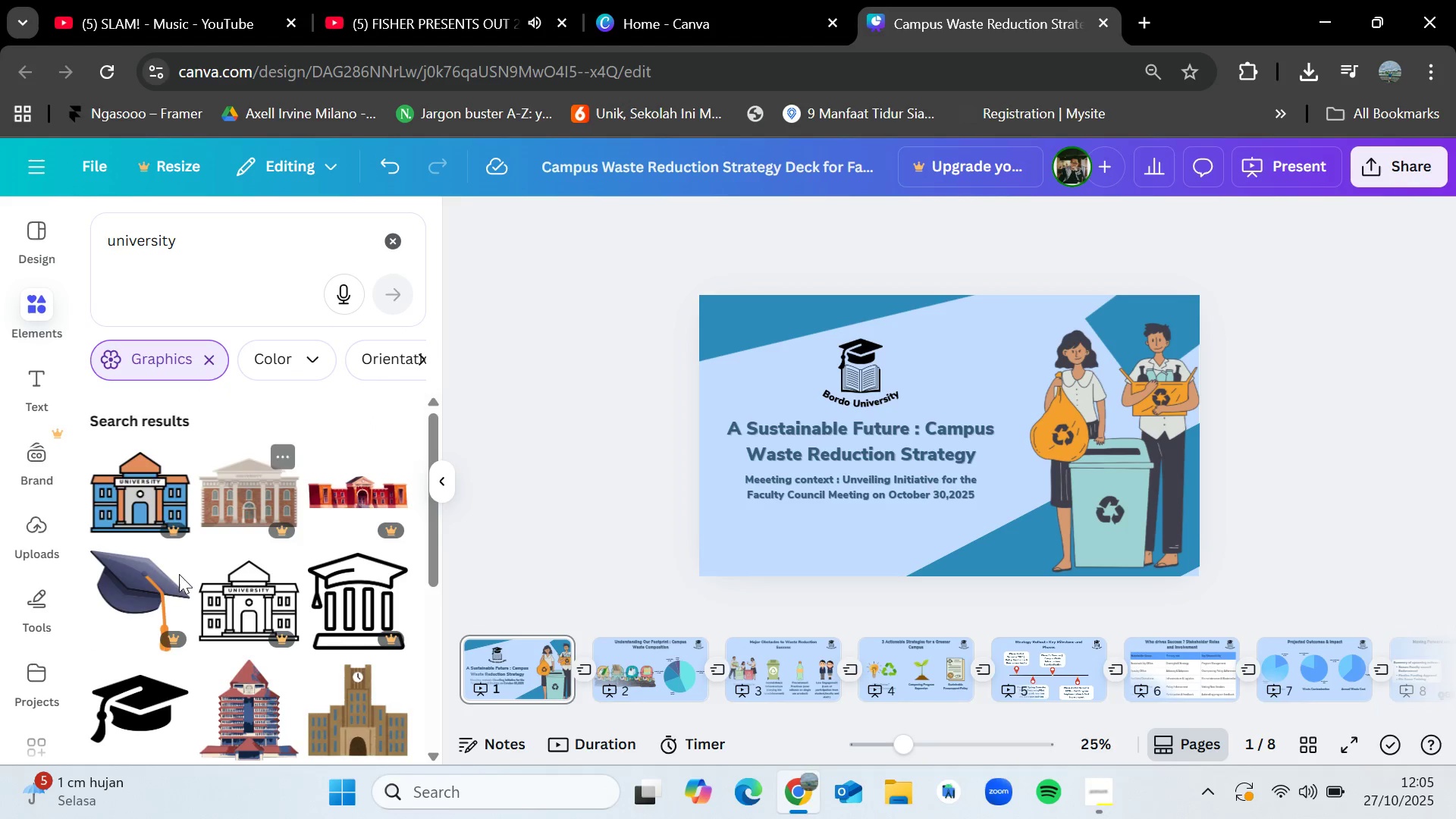 
scroll: coordinate [177, 622], scroll_direction: down, amount: 2.0
 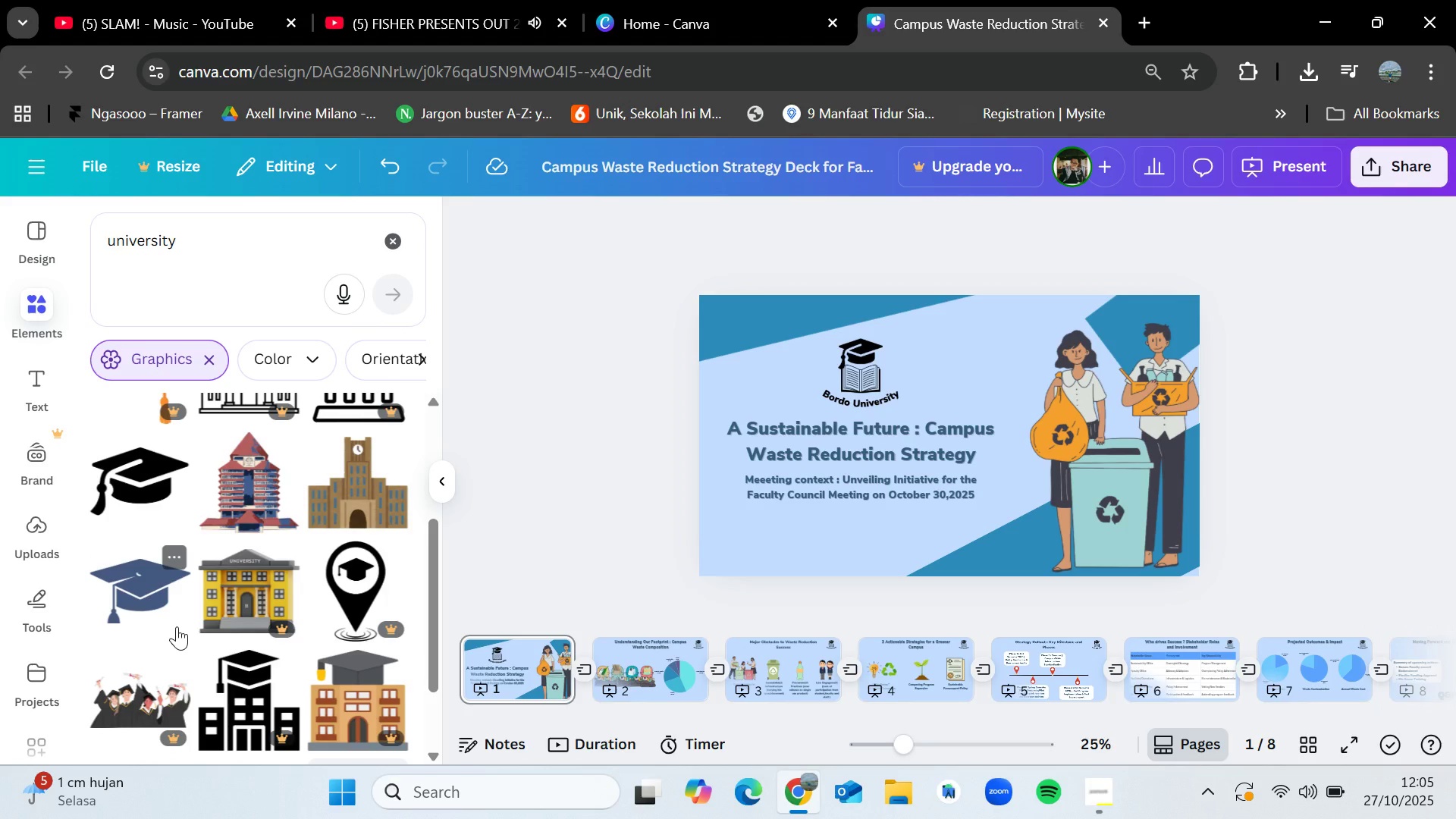 
key(VolumeUp)
 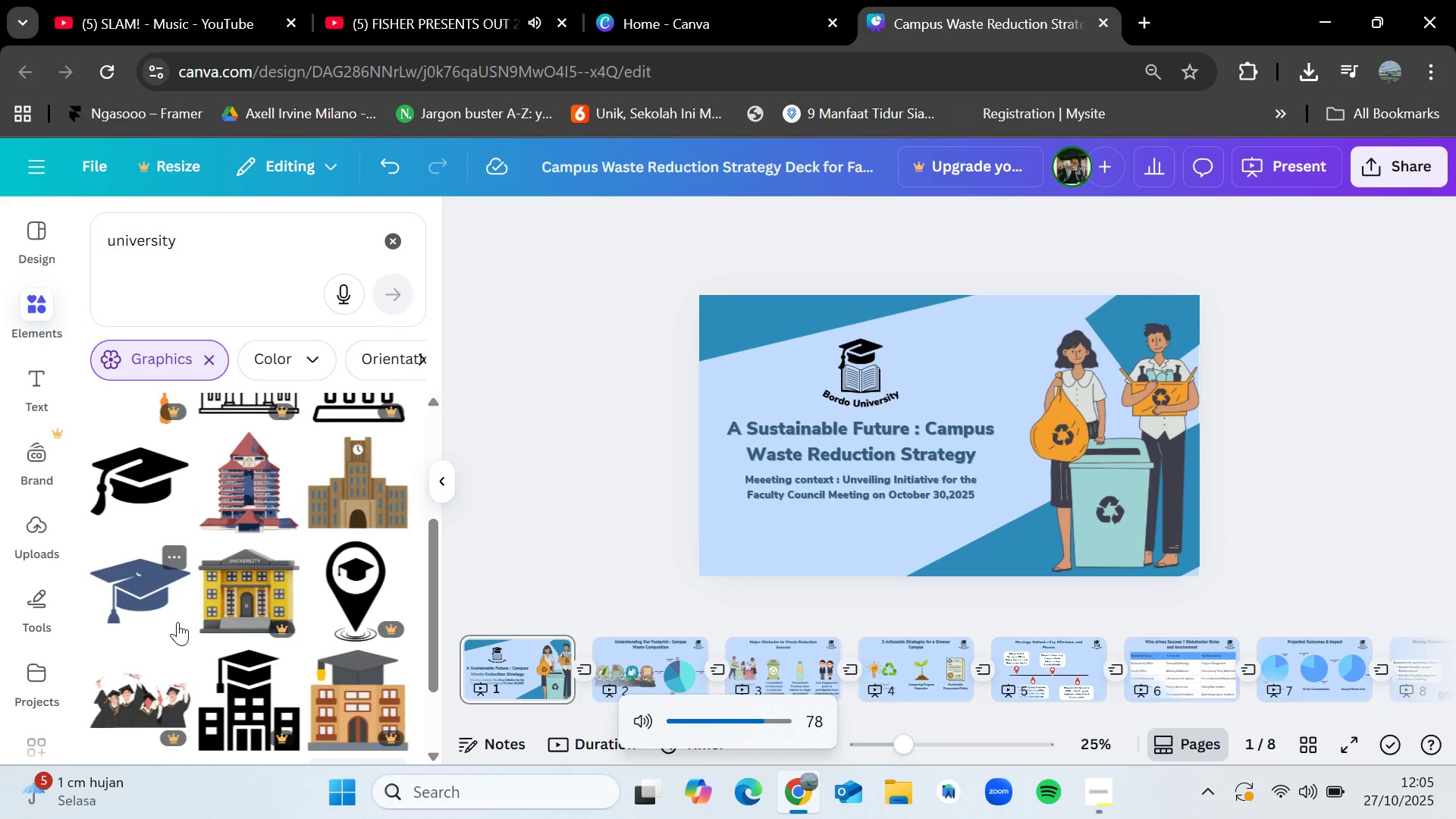 
key(VolumeDown)
 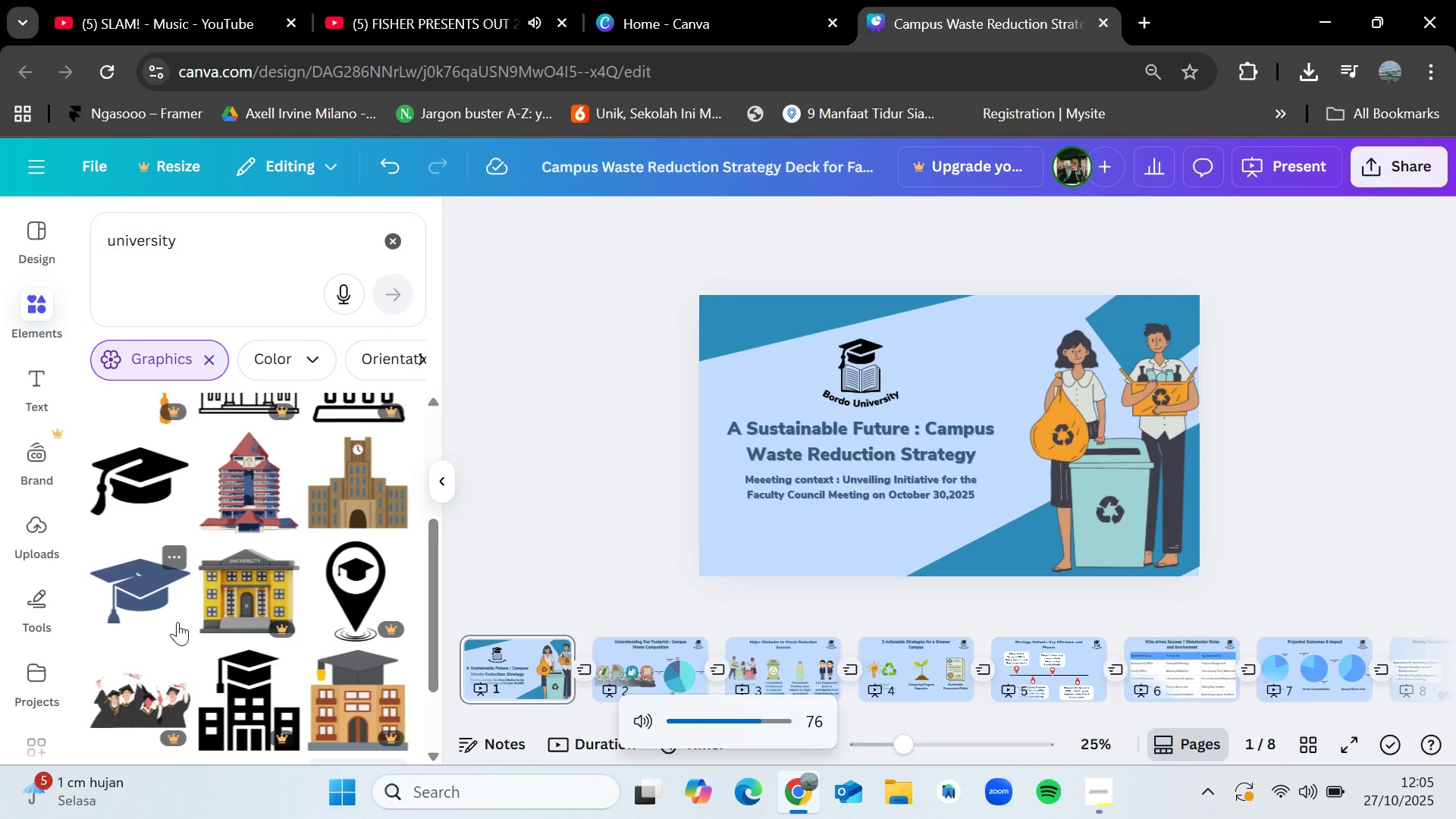 
scroll: coordinate [265, 635], scroll_direction: down, amount: 5.0
 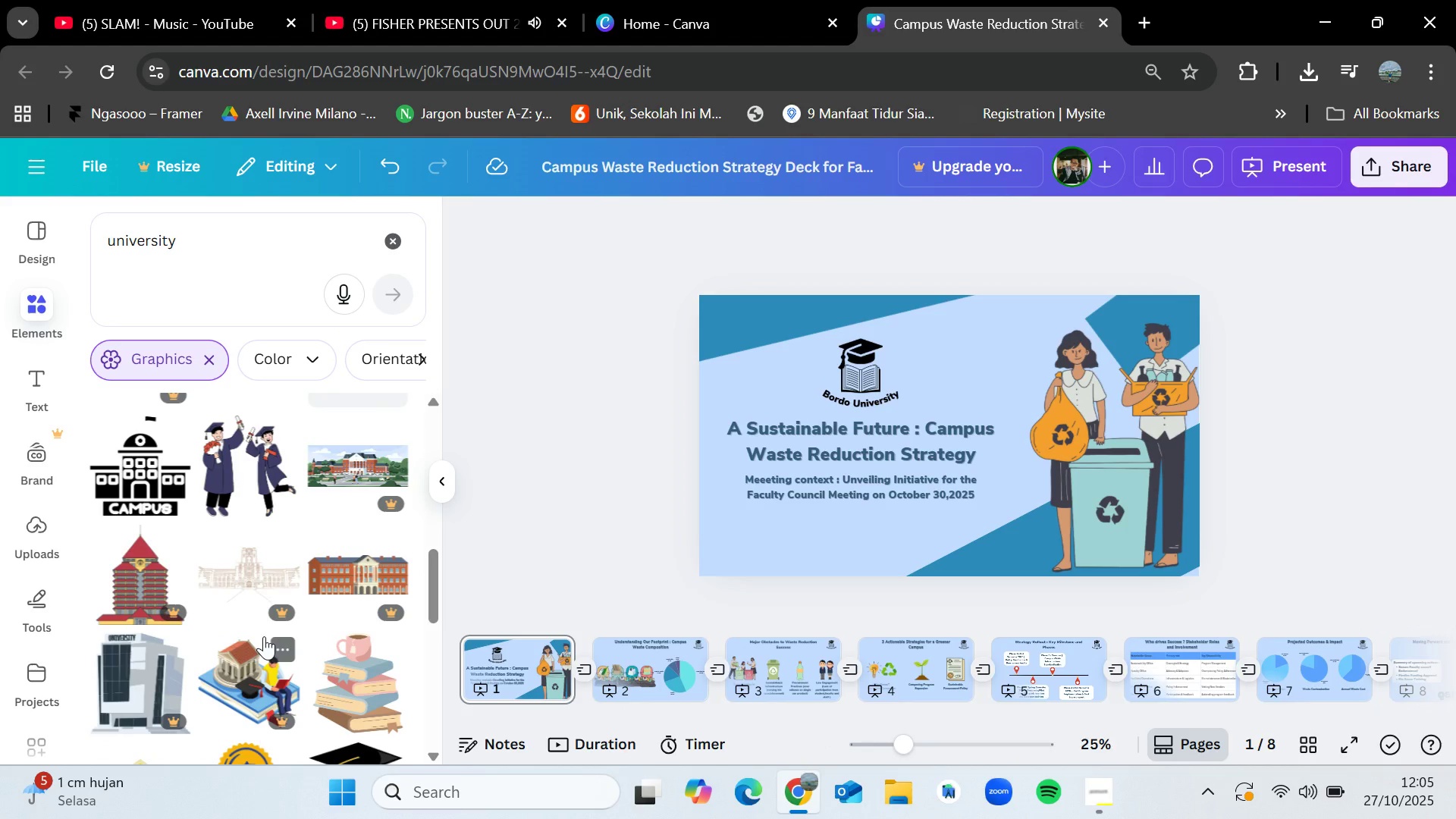 
wait(8.14)
 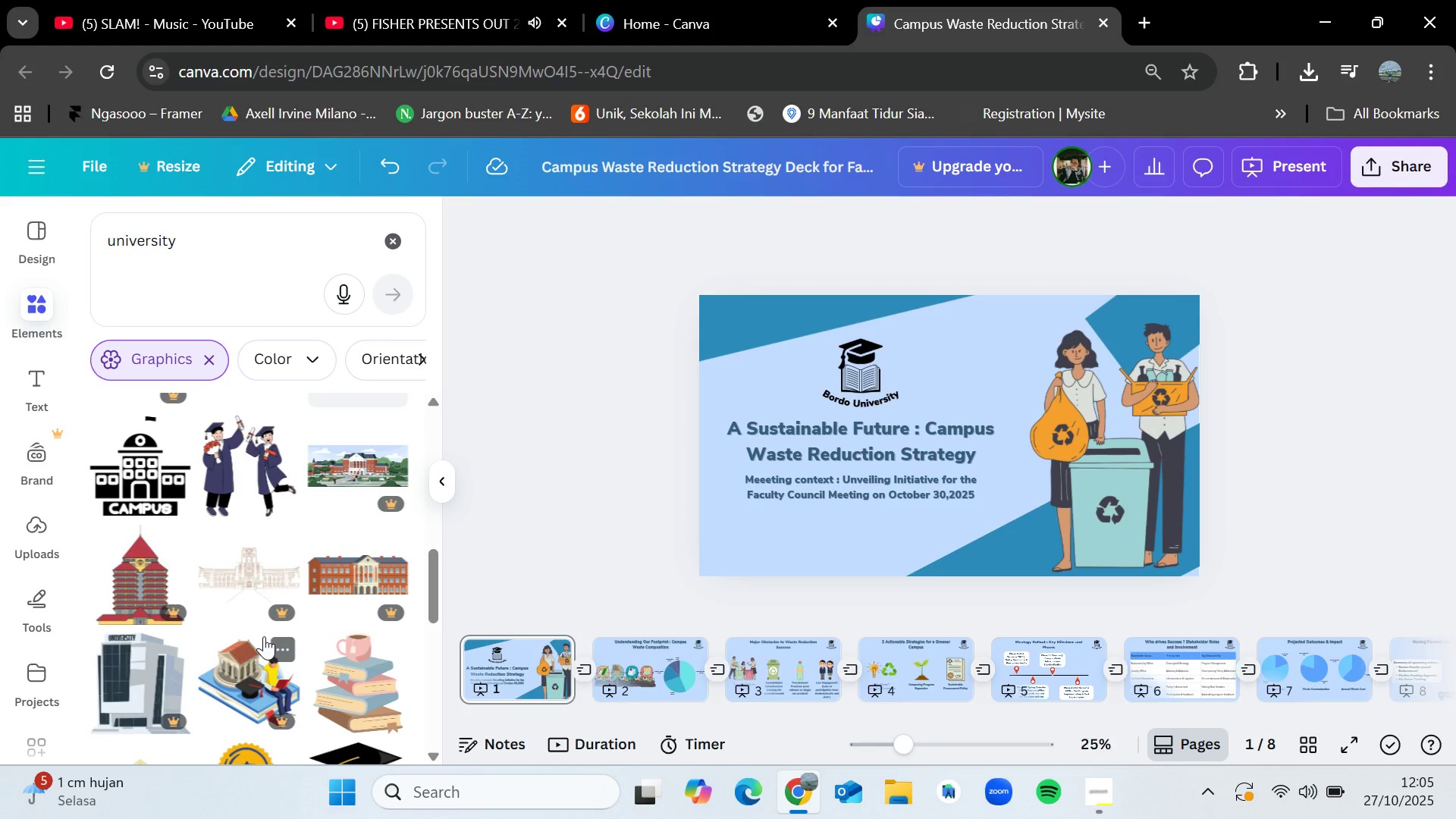 
scroll: coordinate [337, 629], scroll_direction: down, amount: 1.0
 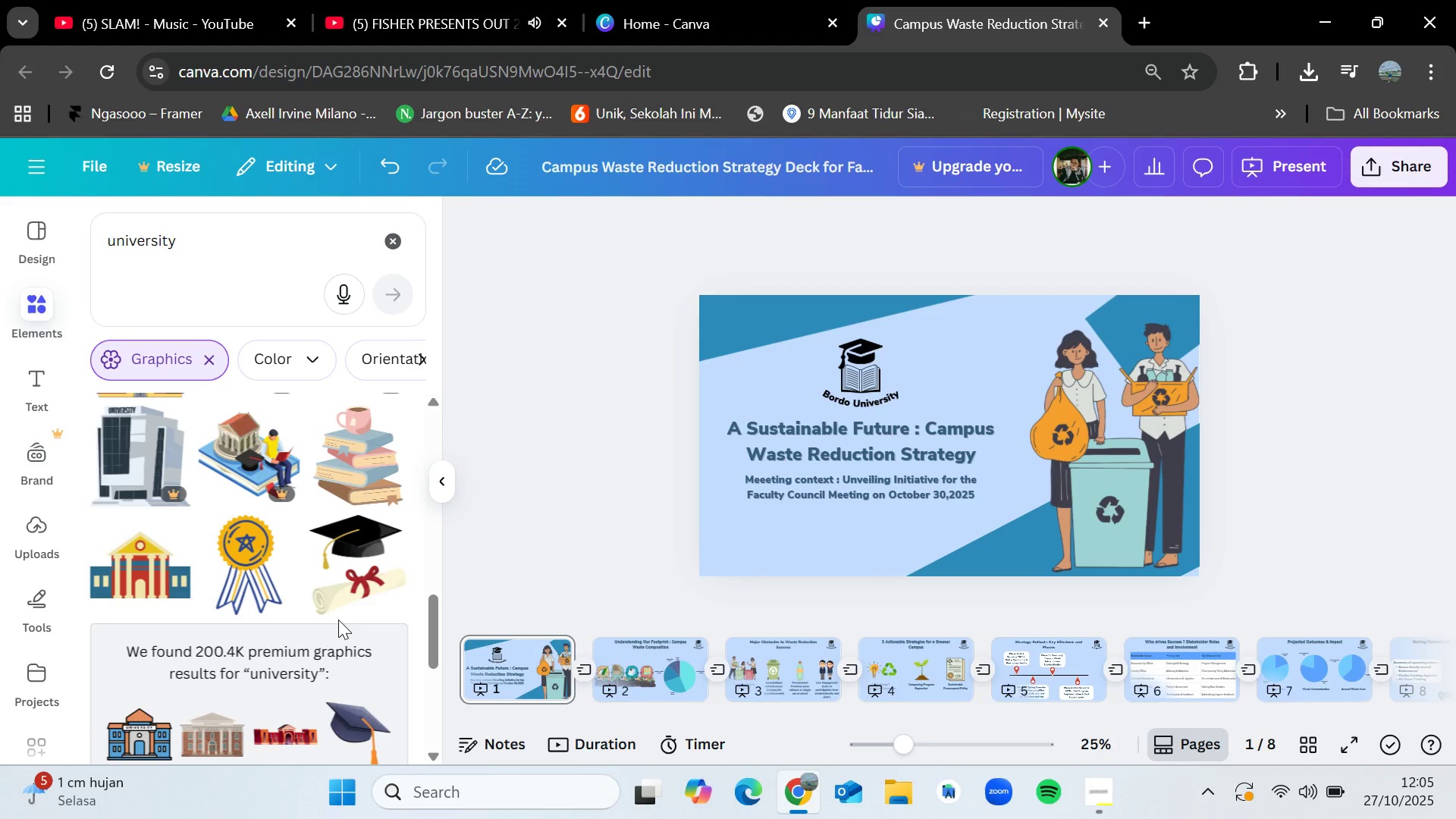 
wait(6.46)
 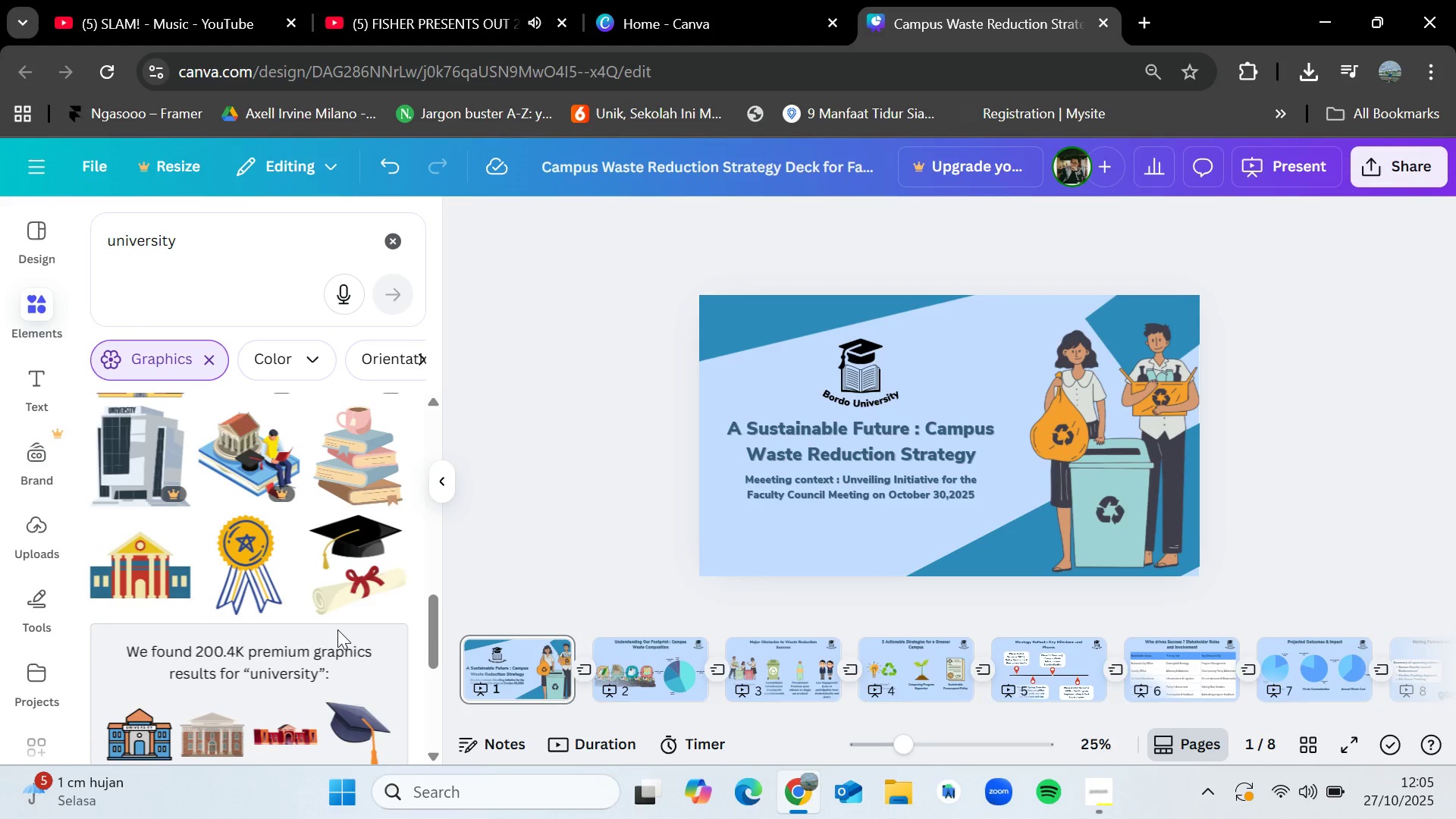 
mouse_move([355, 595])
 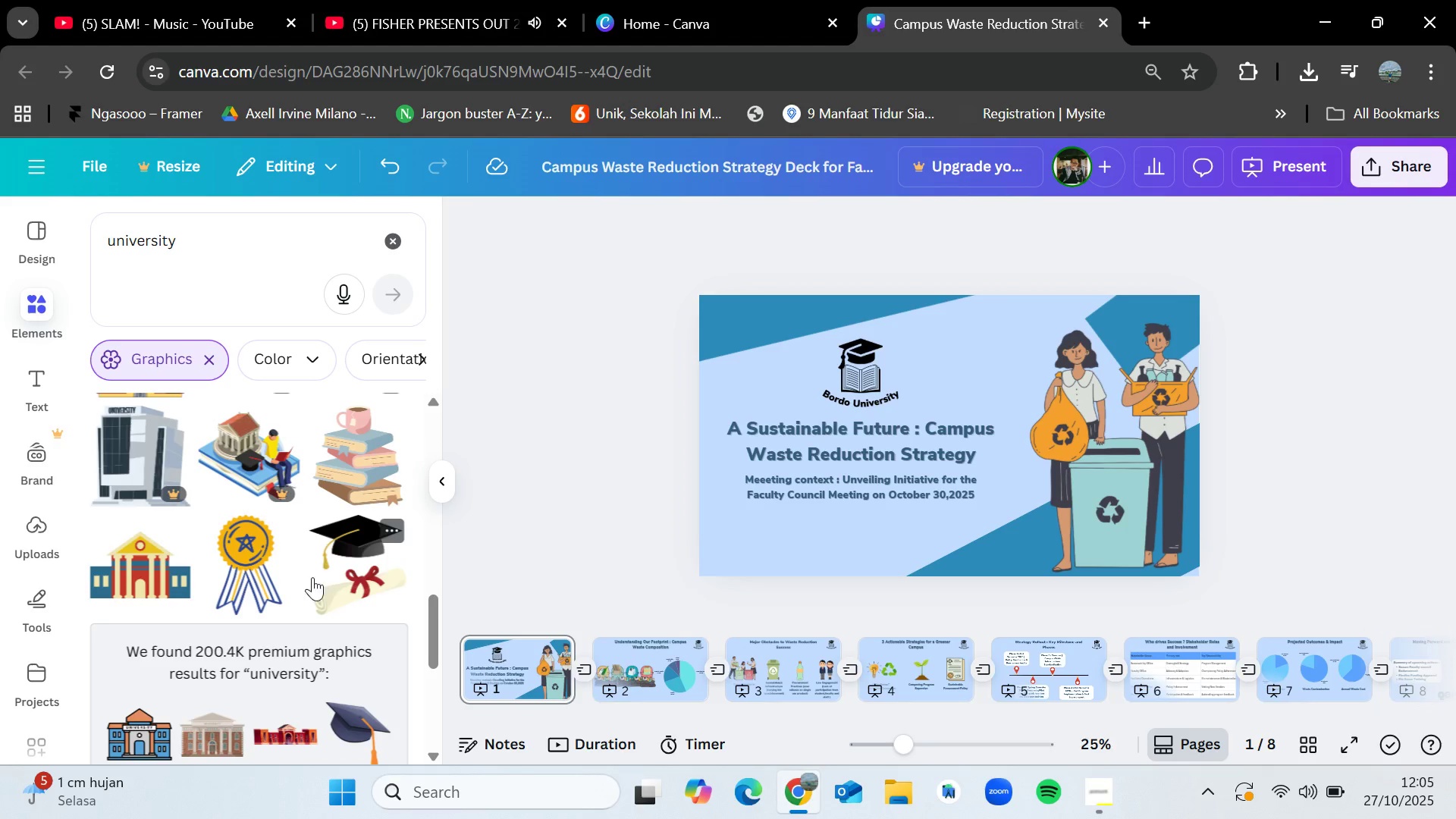 
scroll: coordinate [298, 593], scroll_direction: down, amount: 4.0
 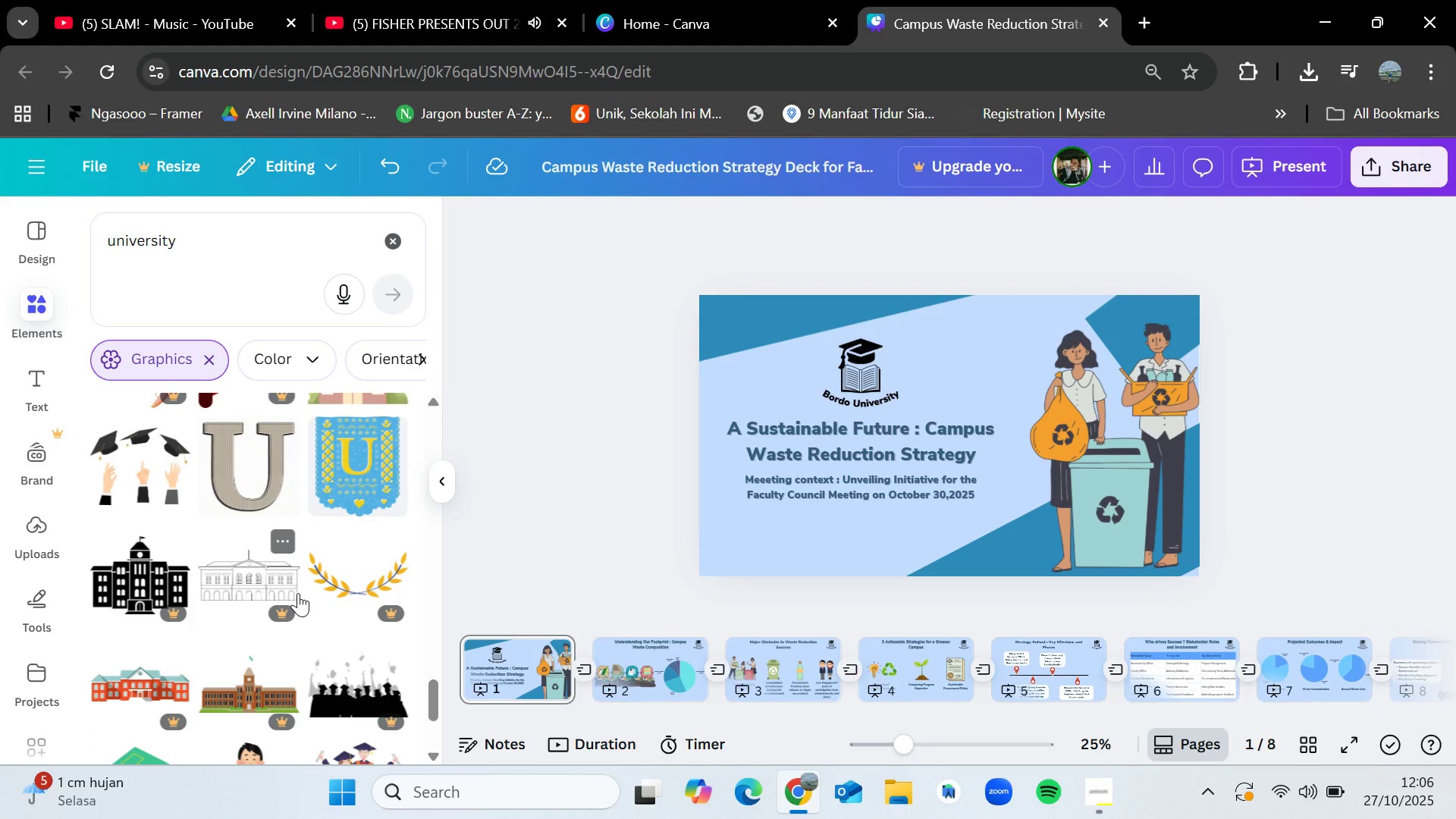 
wait(11.75)
 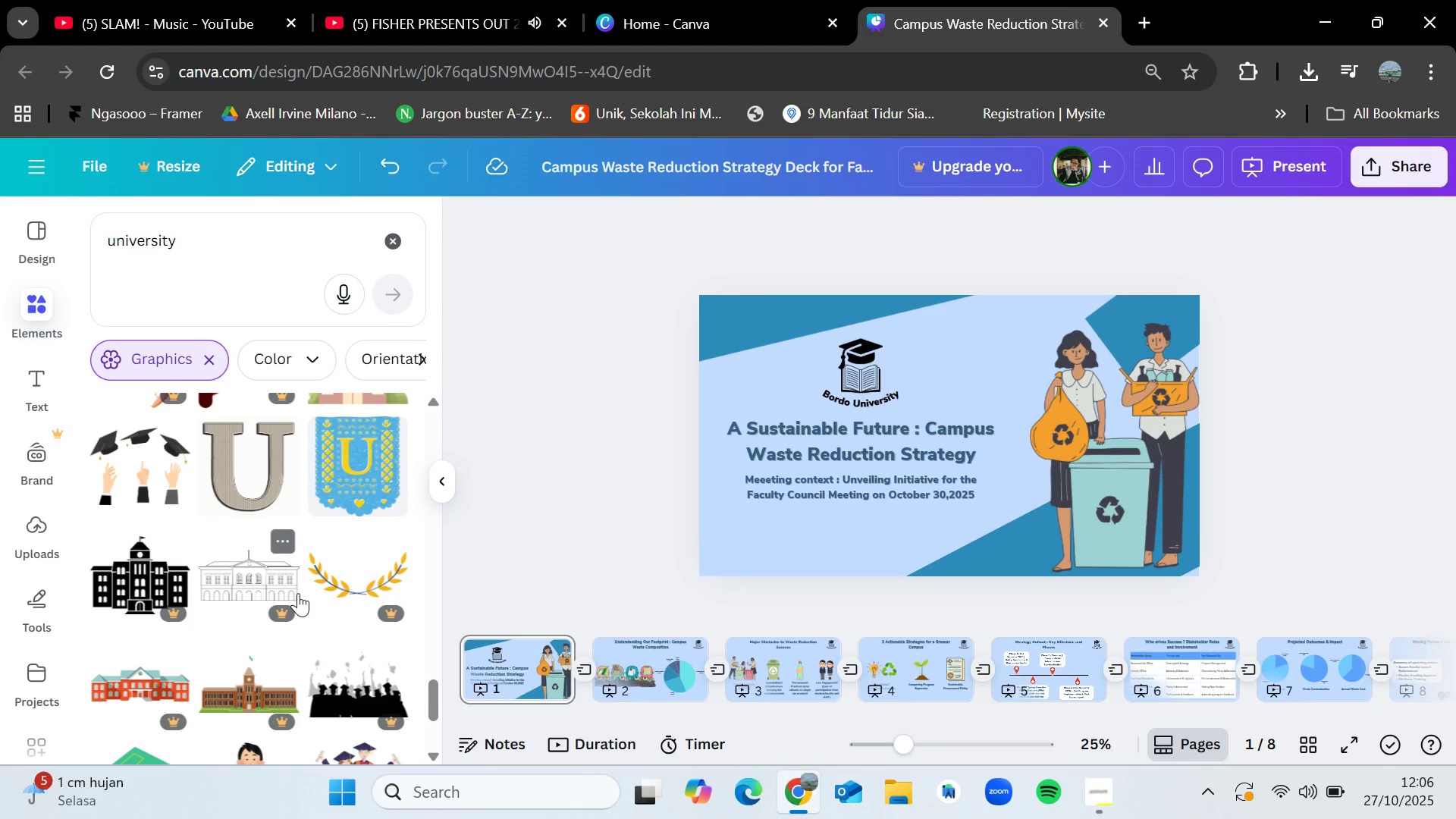 
left_click([1111, 796])